 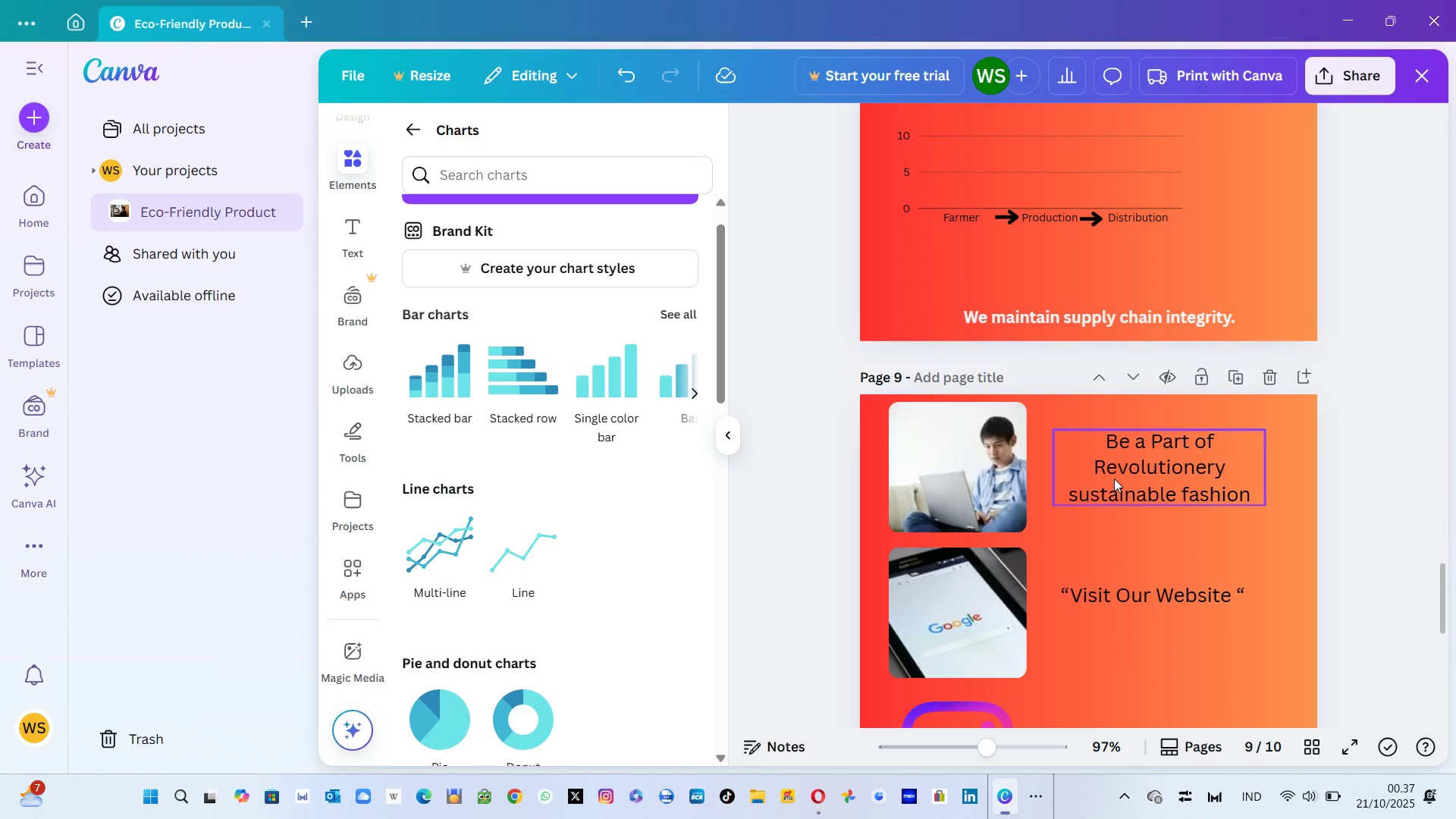 
left_click([356, 86])
 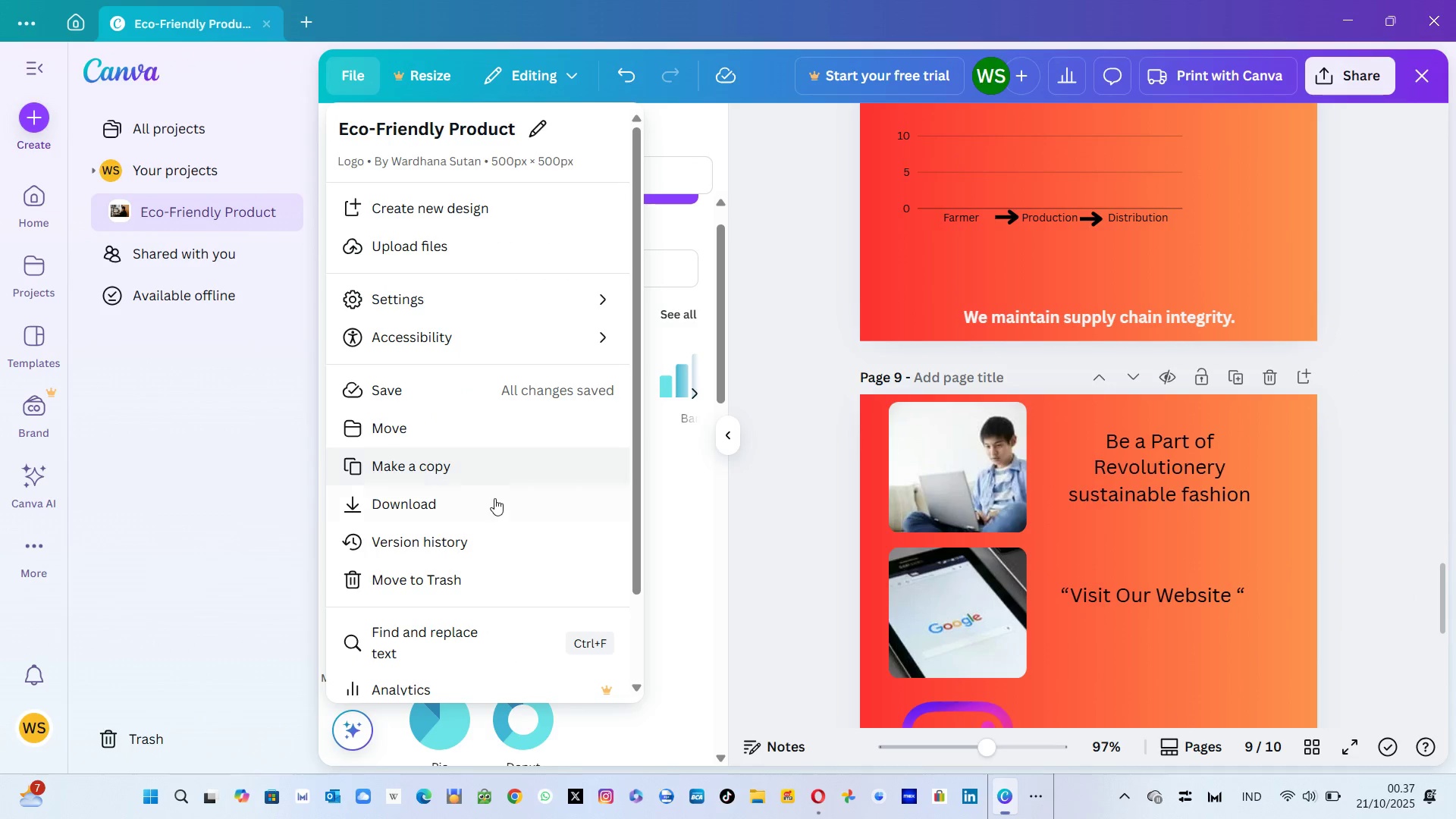 
left_click([494, 499])
 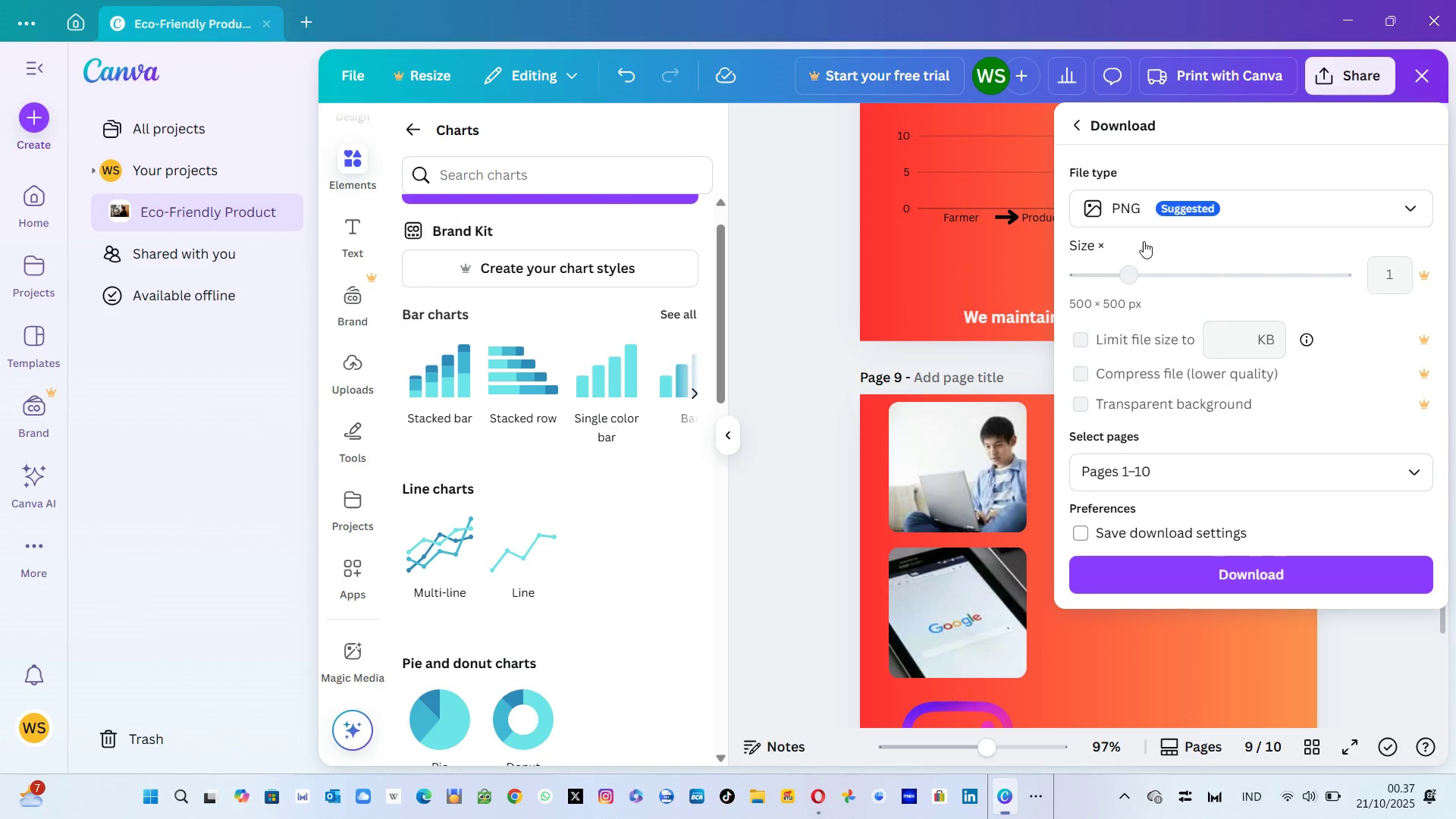 
left_click([1197, 206])
 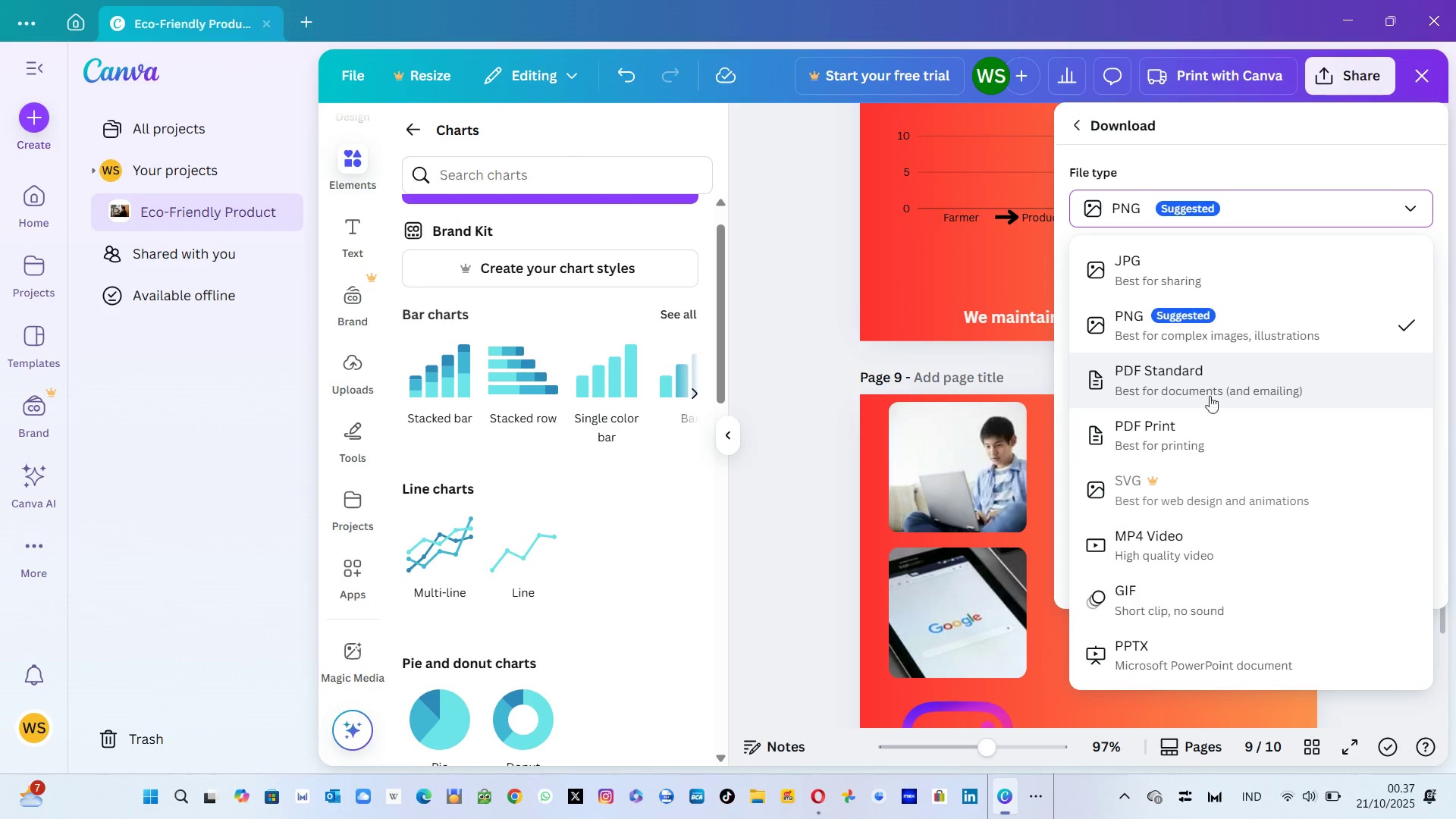 
wait(10.51)
 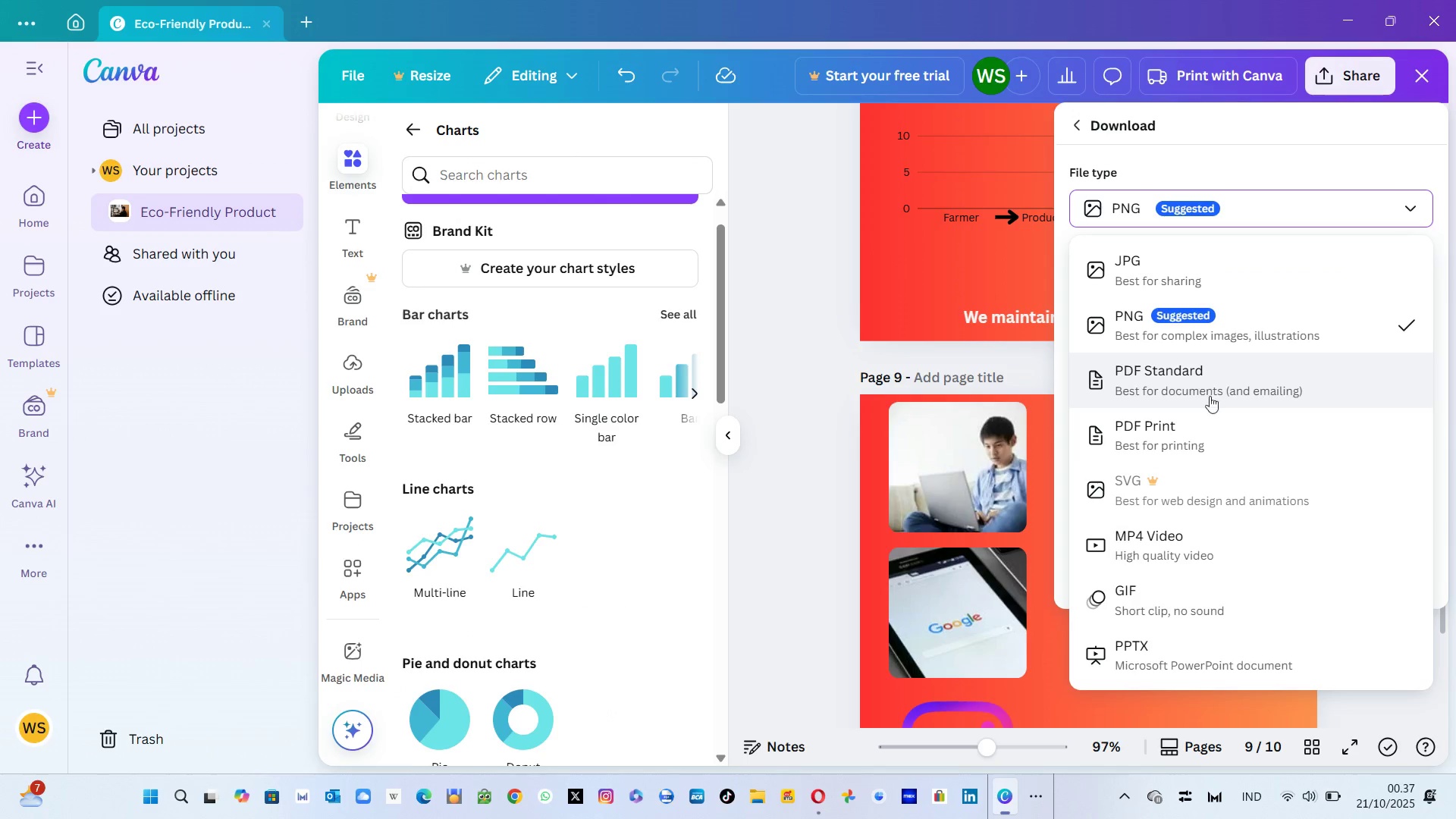 
left_click([1269, 185])
 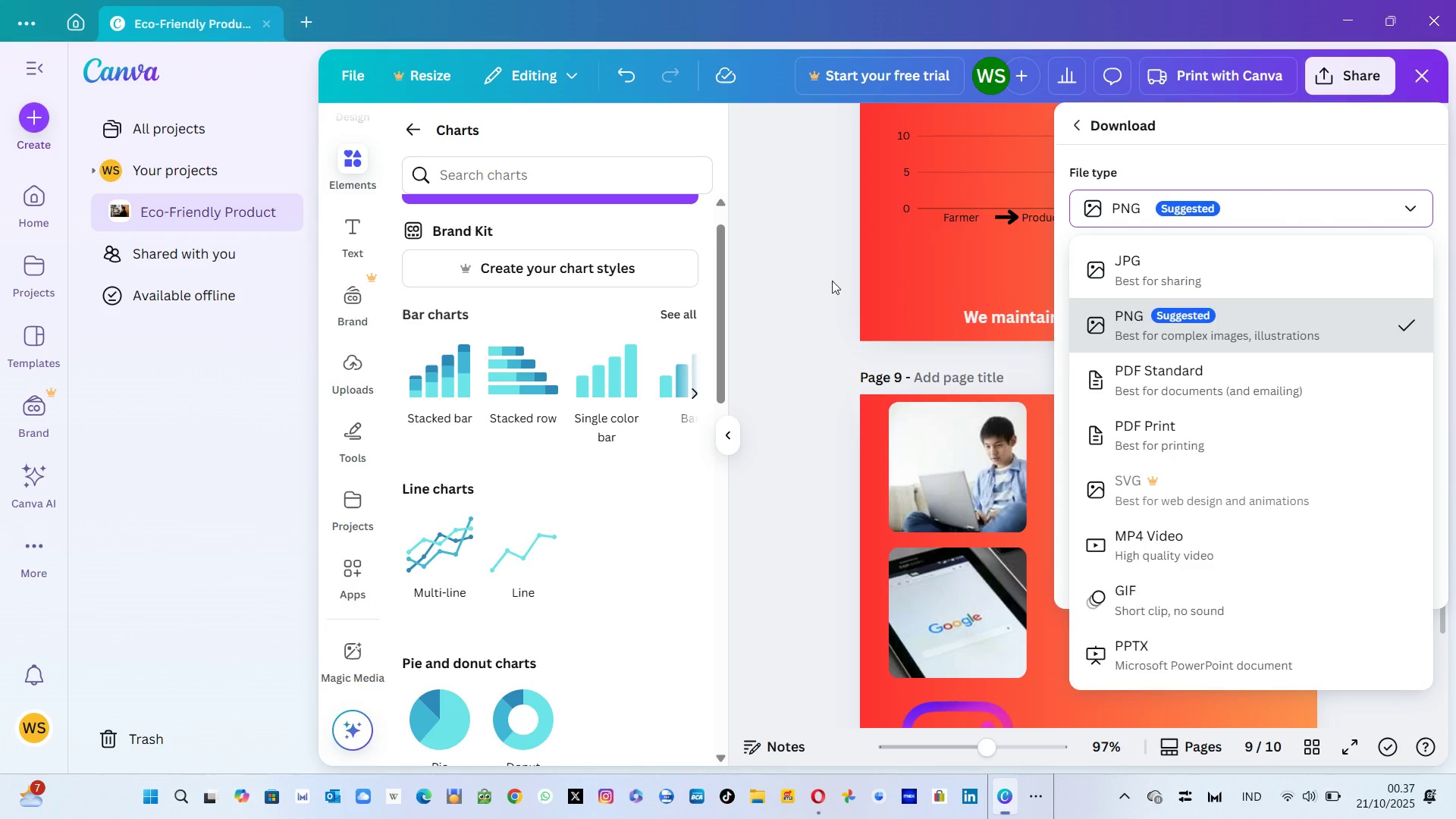 